 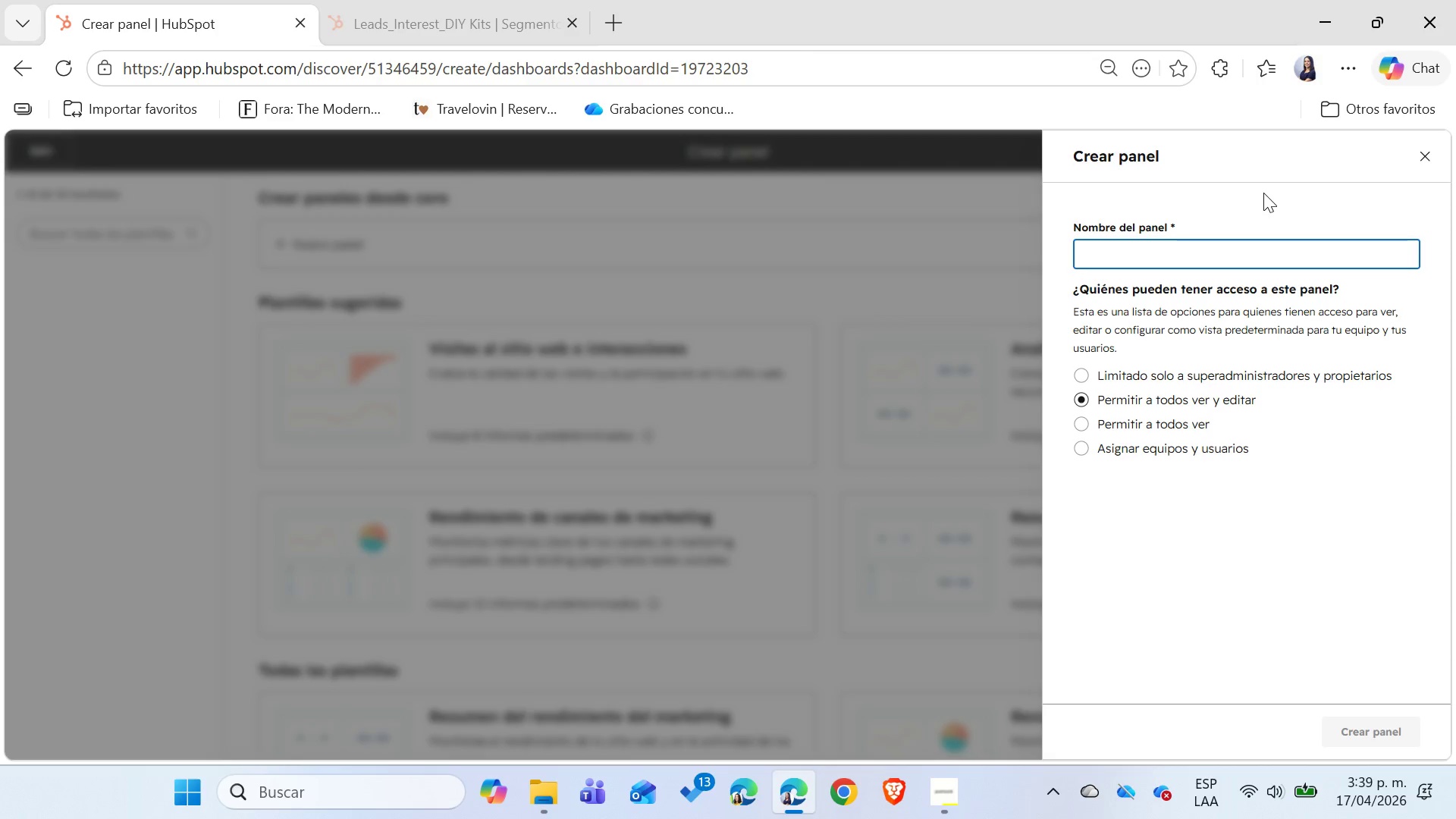 
key(Control+V)
 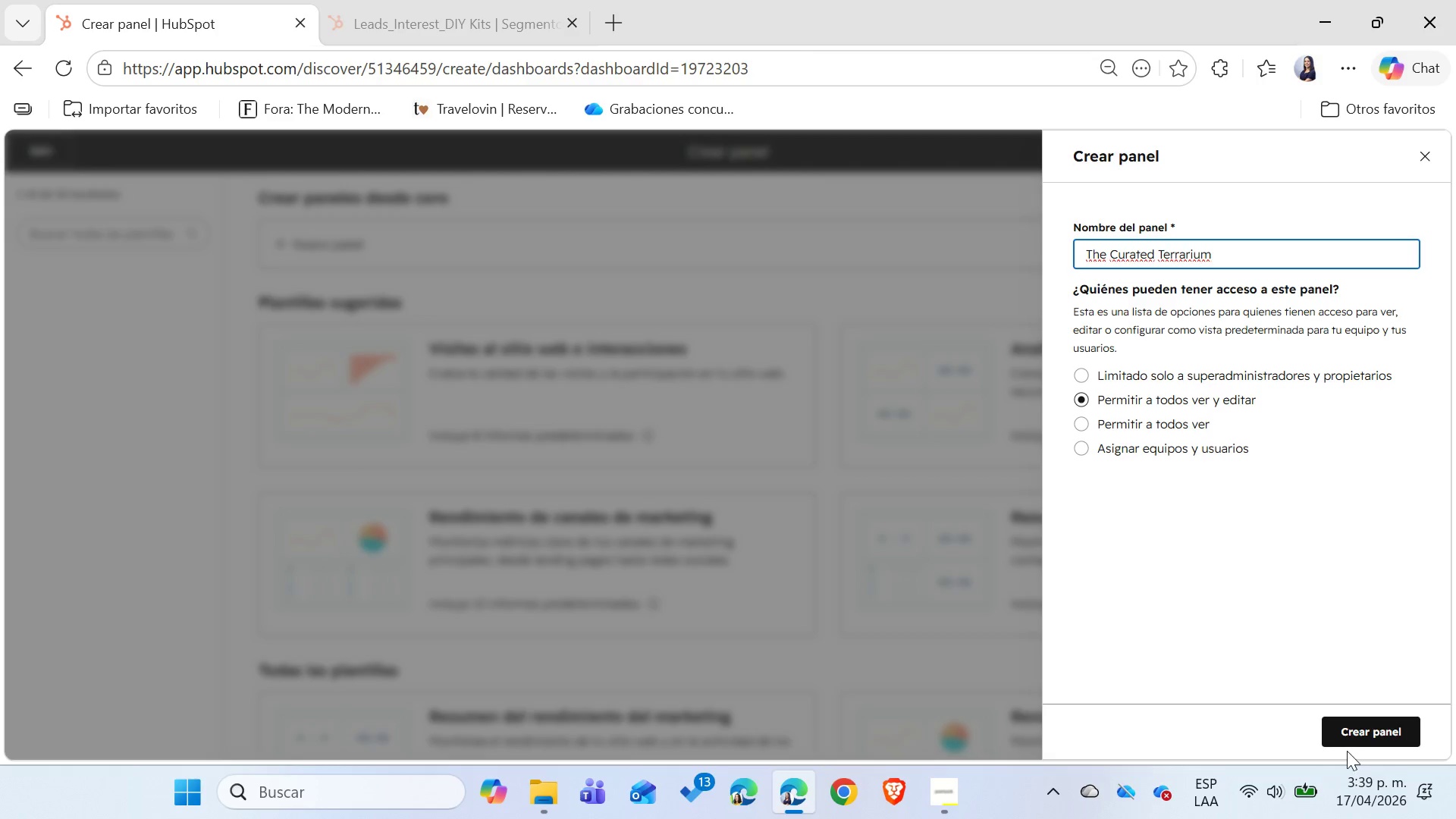 
left_click([1349, 742])
 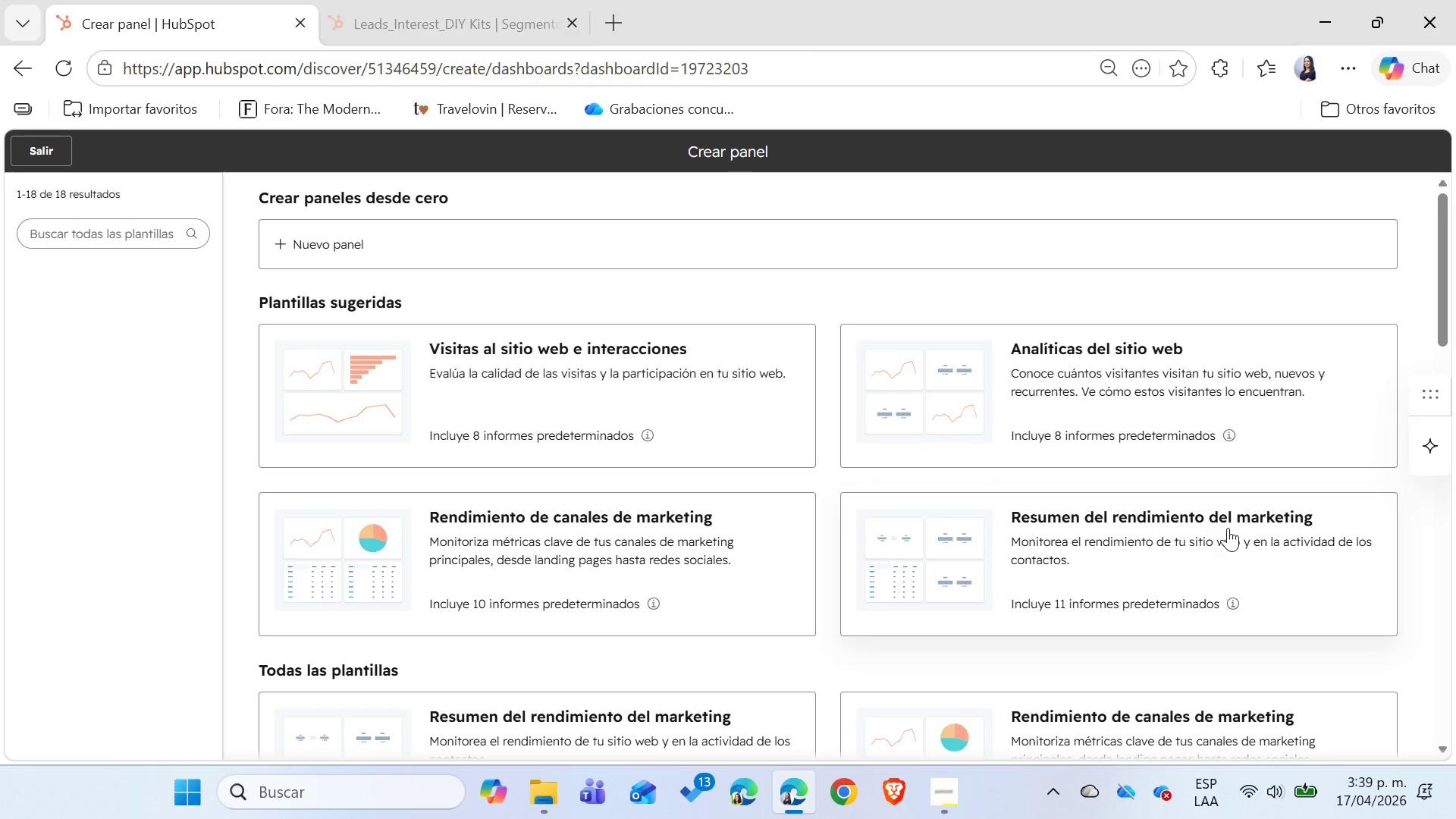 
wait(10.3)
 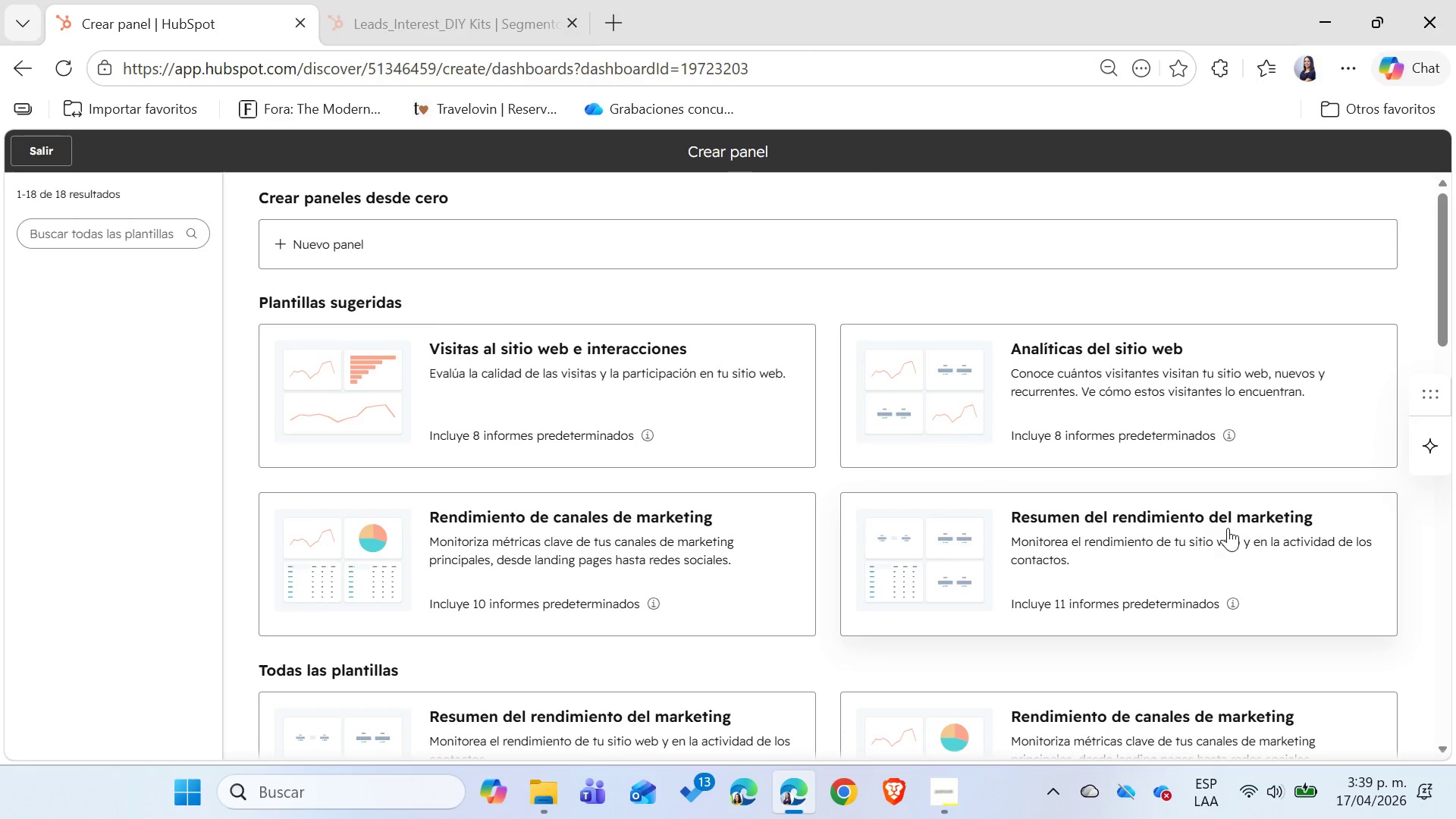 
left_click([22, 154])
 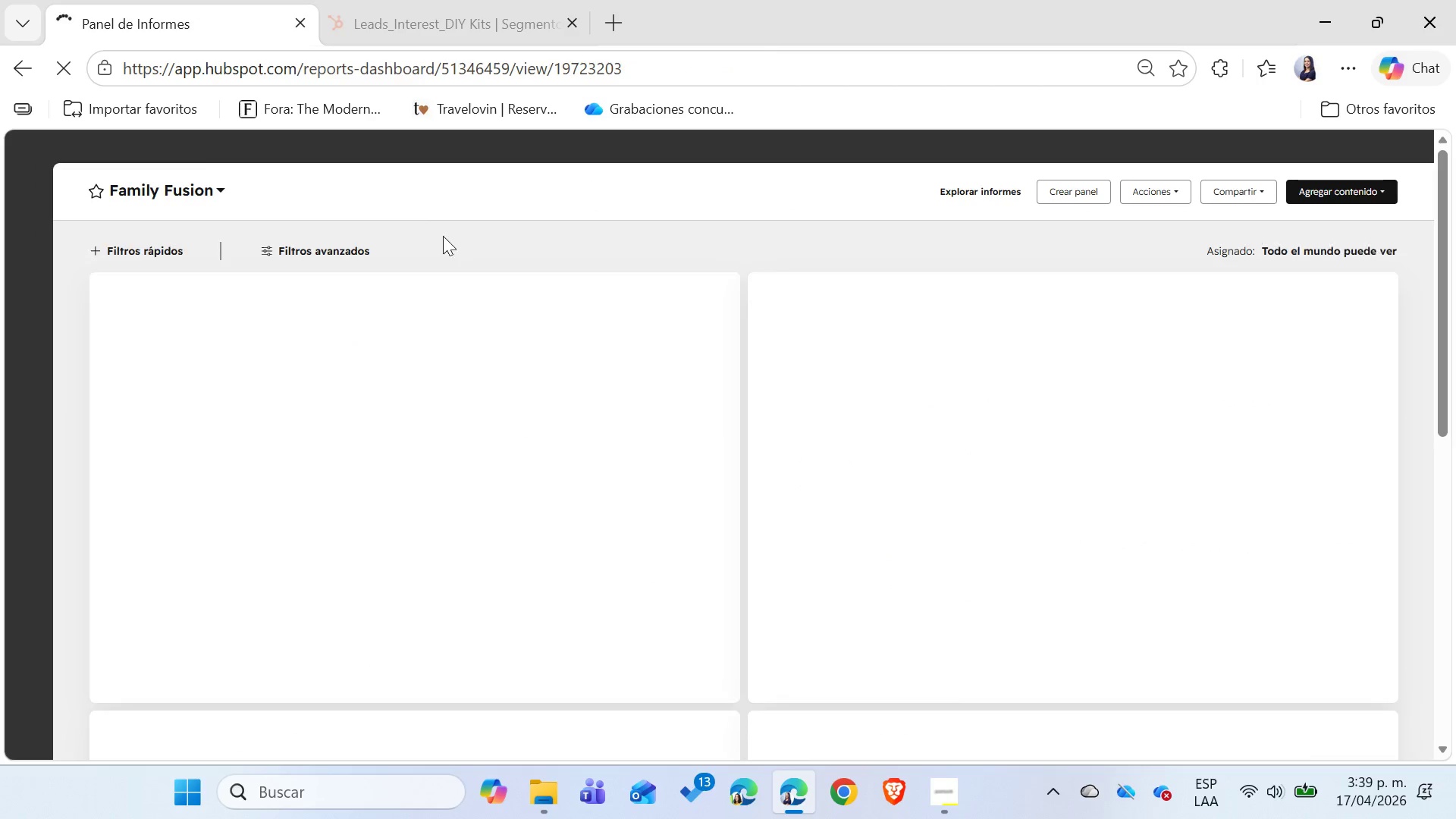 
left_click([213, 196])
 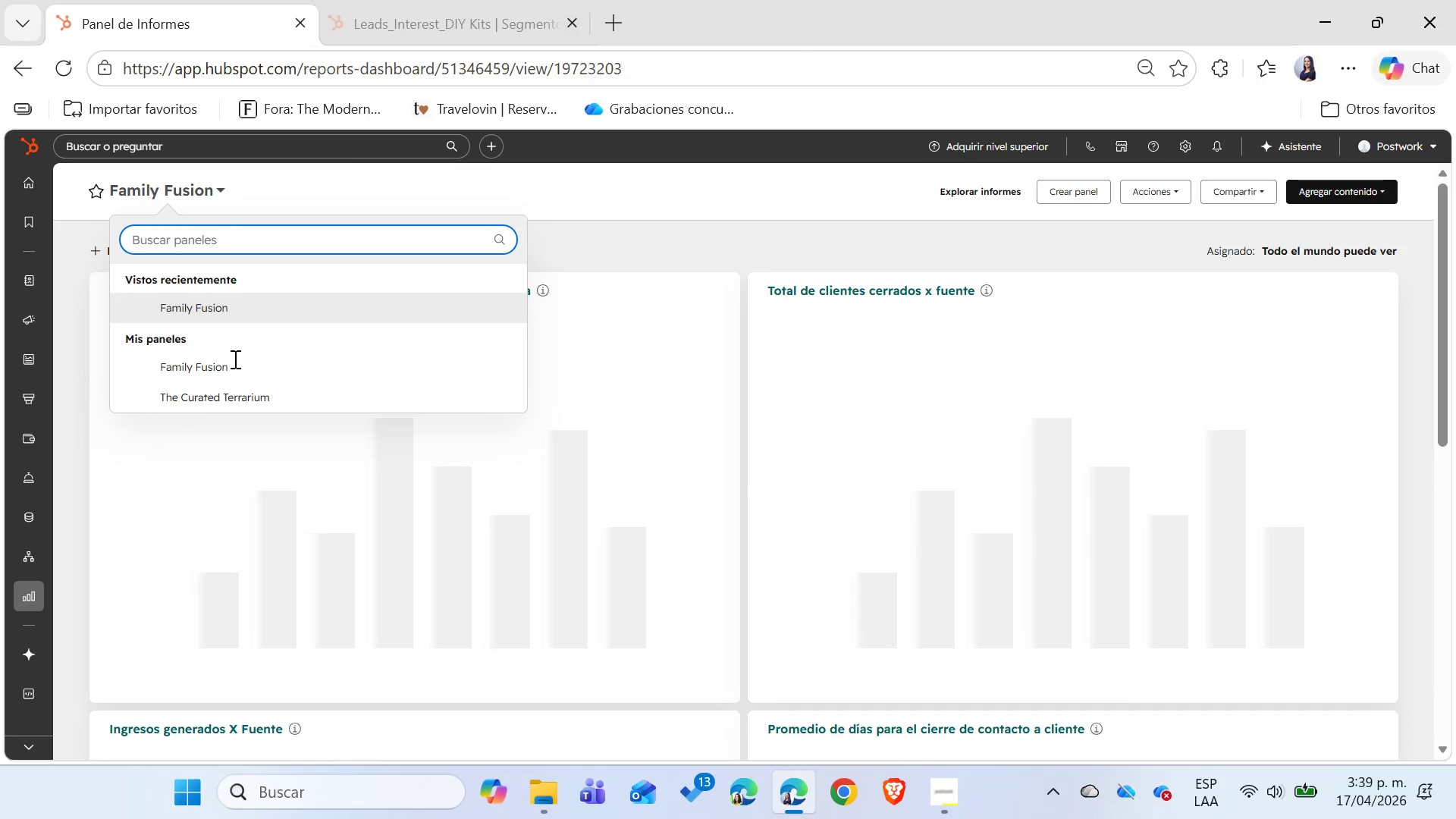 
left_click([218, 400])
 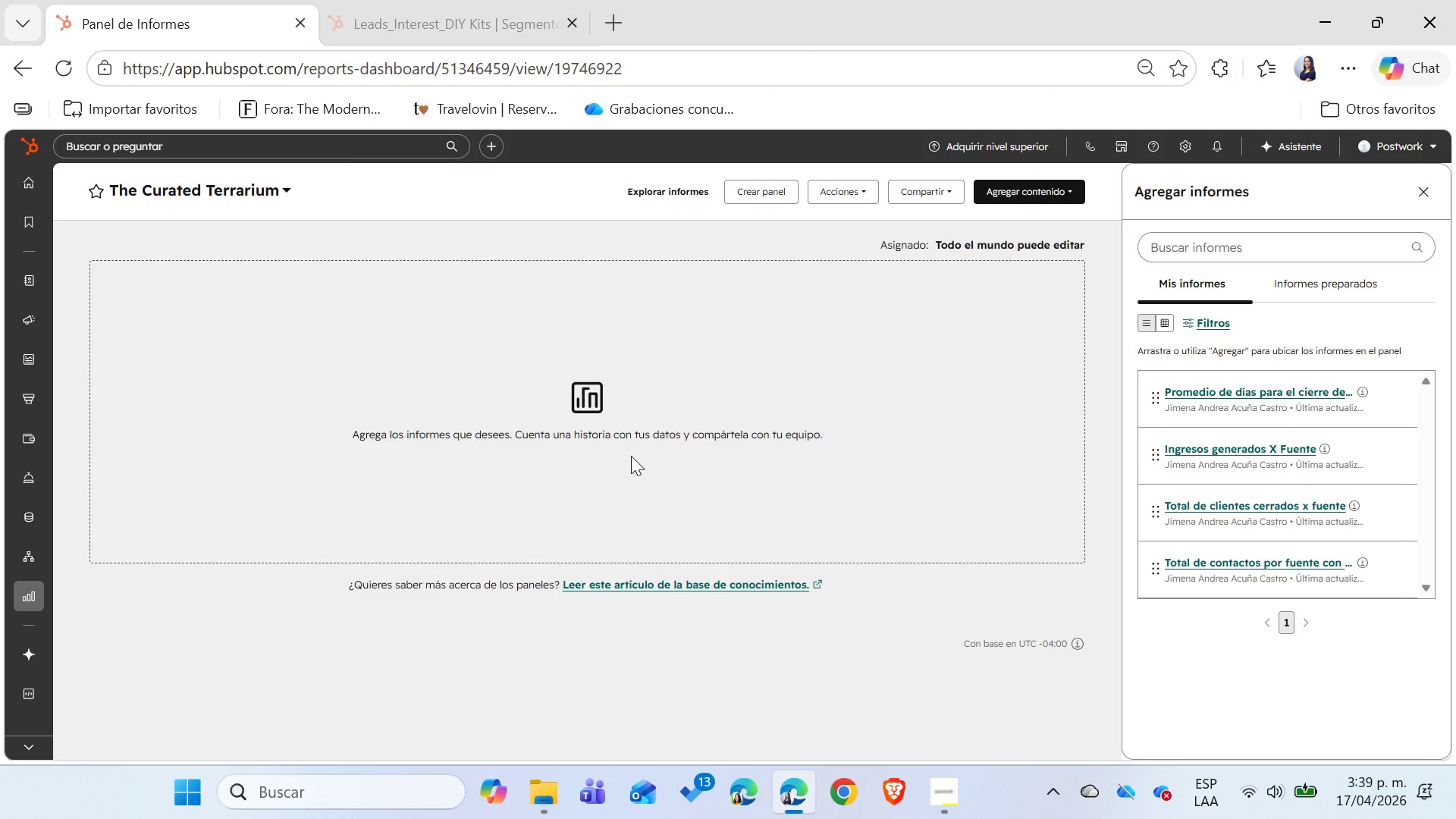 
wait(6.3)
 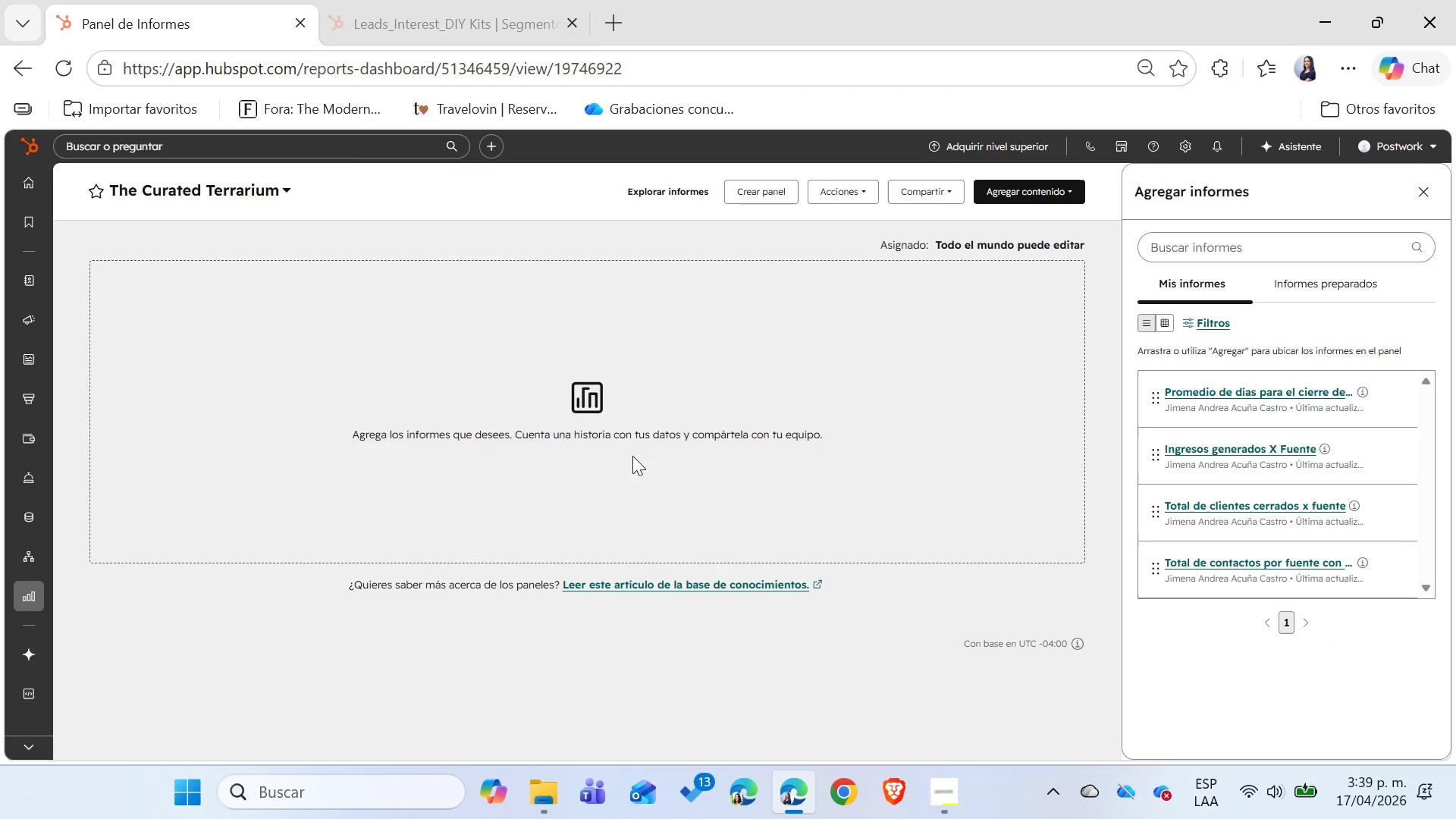 
left_click([1414, 191])
 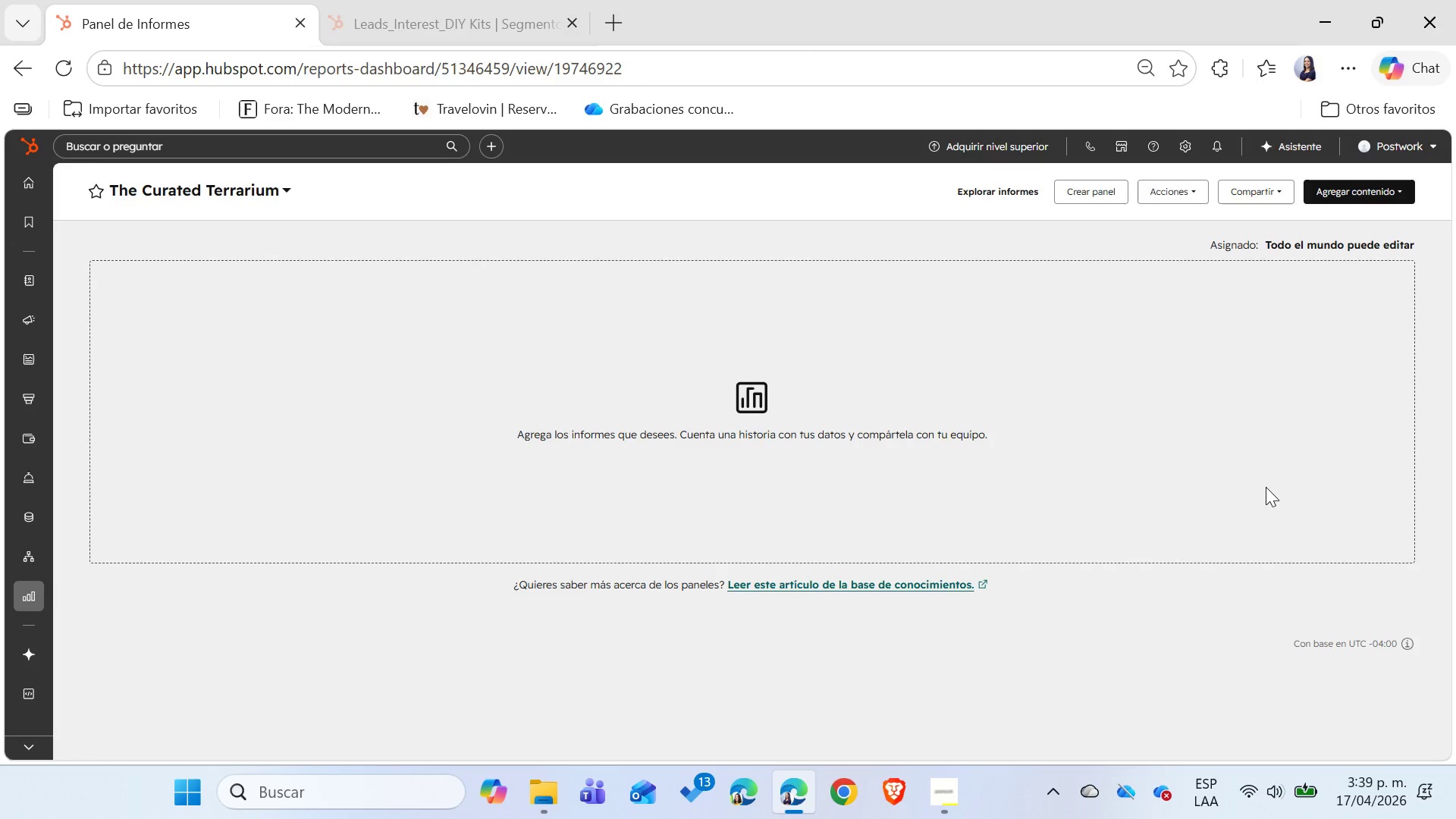 
wait(18.69)
 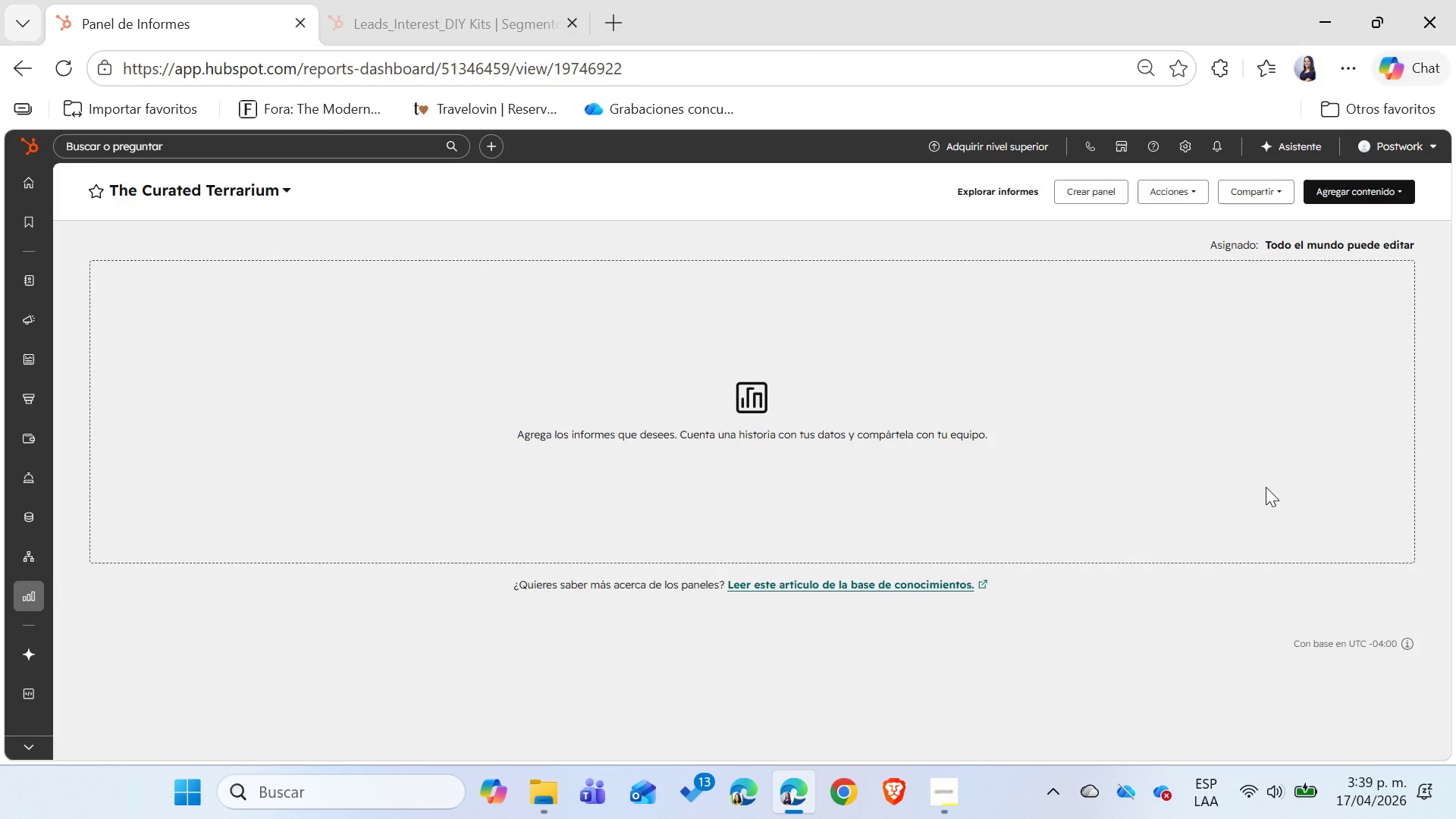 
left_click([950, 792])